 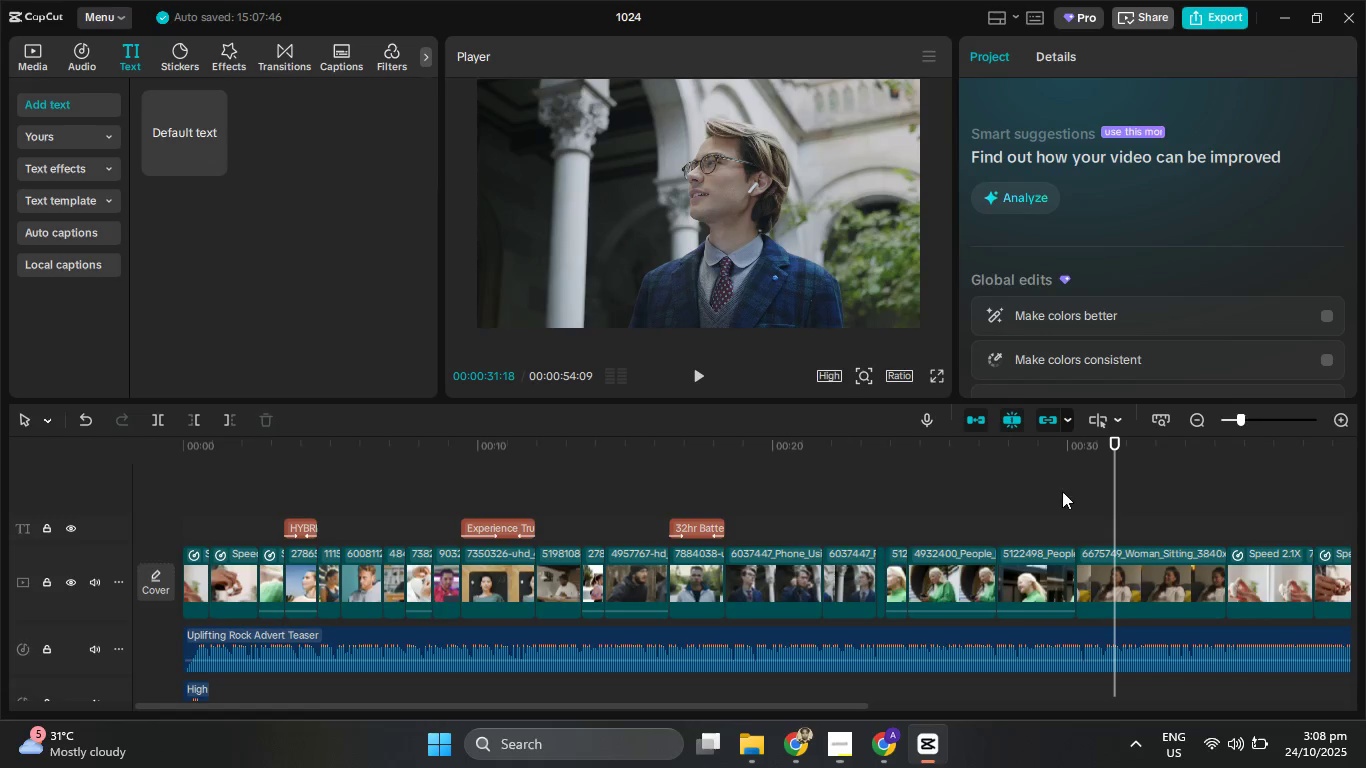 
scroll: coordinate [957, 509], scroll_direction: down, amount: 4.0
 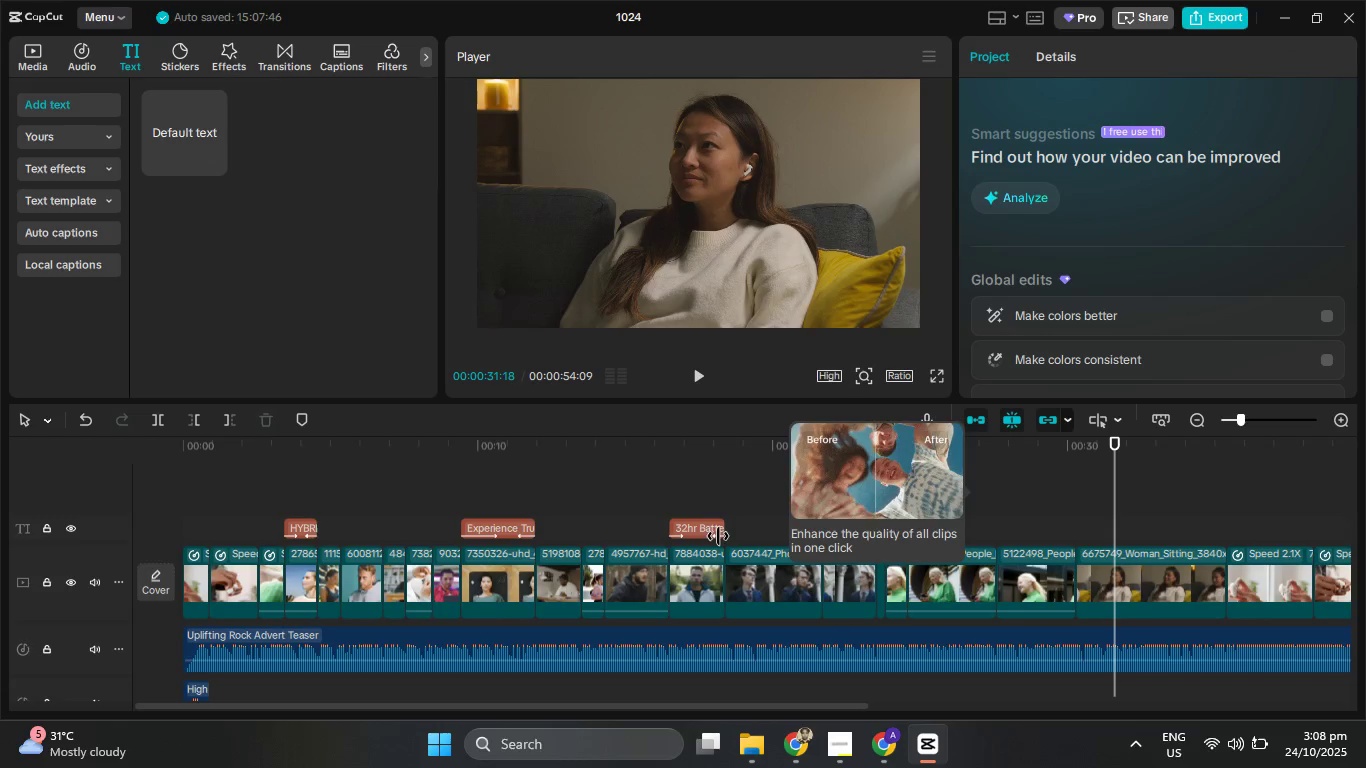 
left_click([705, 532])
 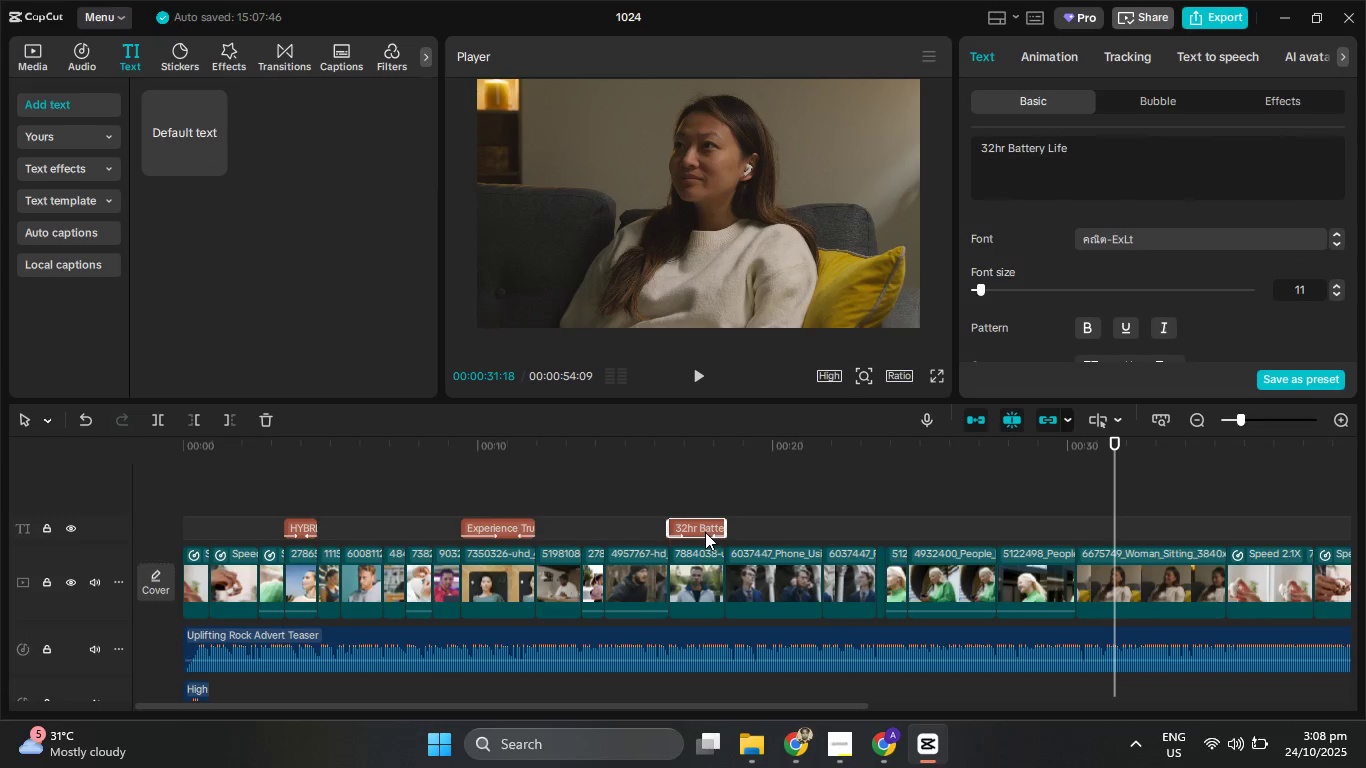 
key(Control+C)
 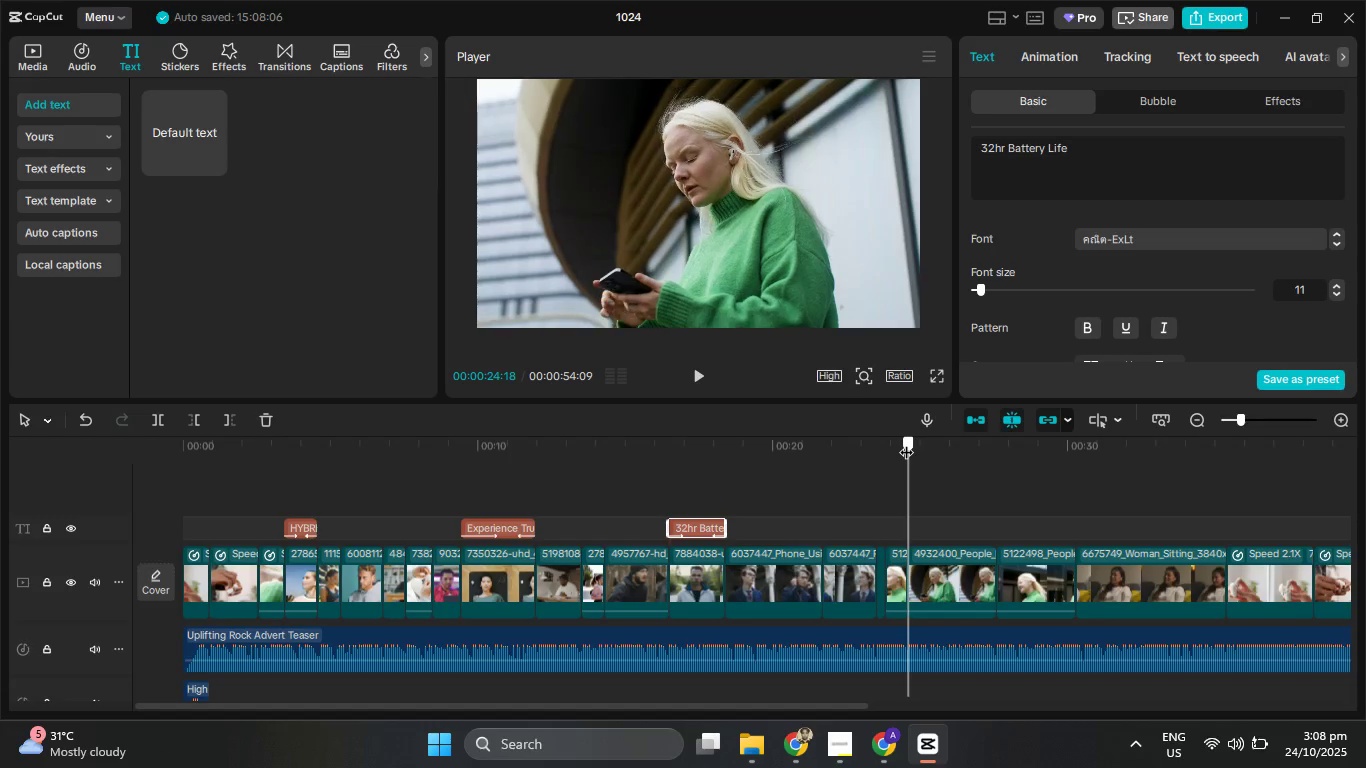 
key(Control+V)
 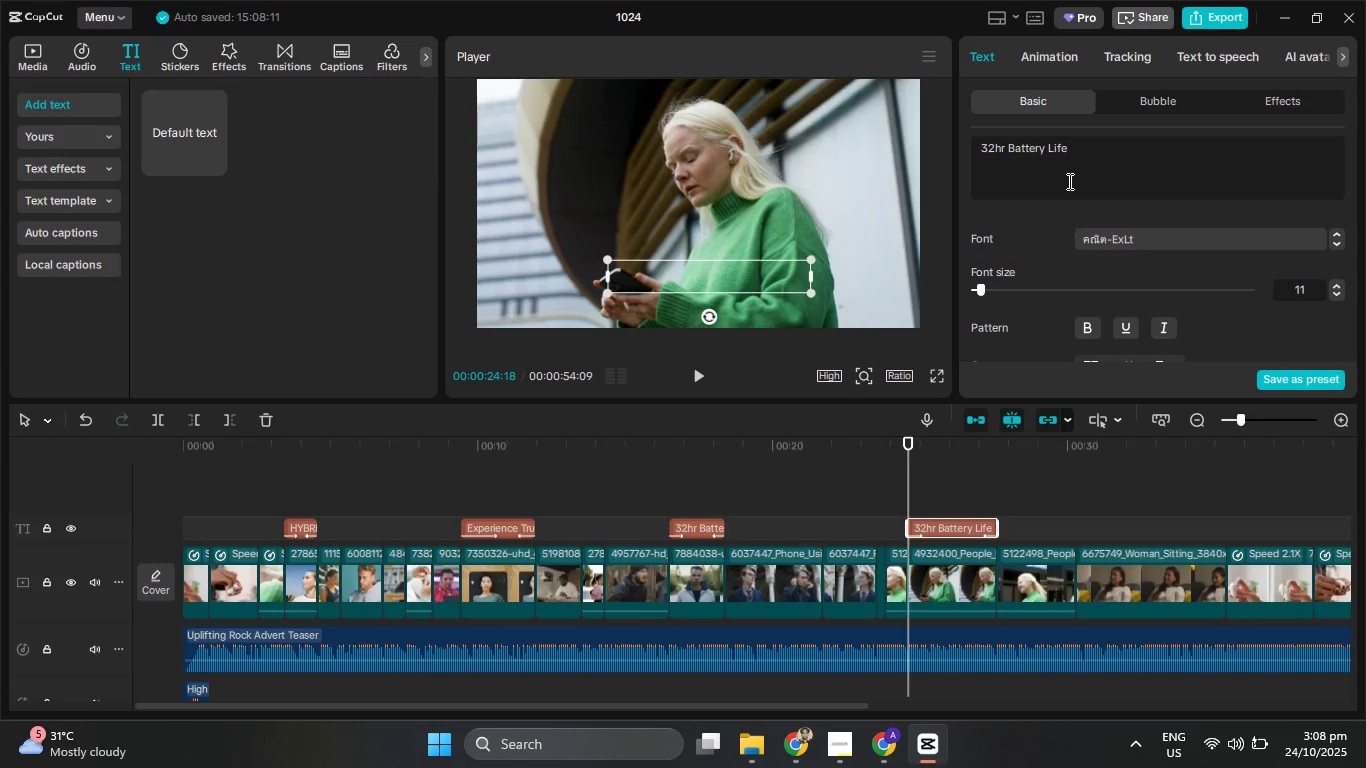 
key(Control+V)
 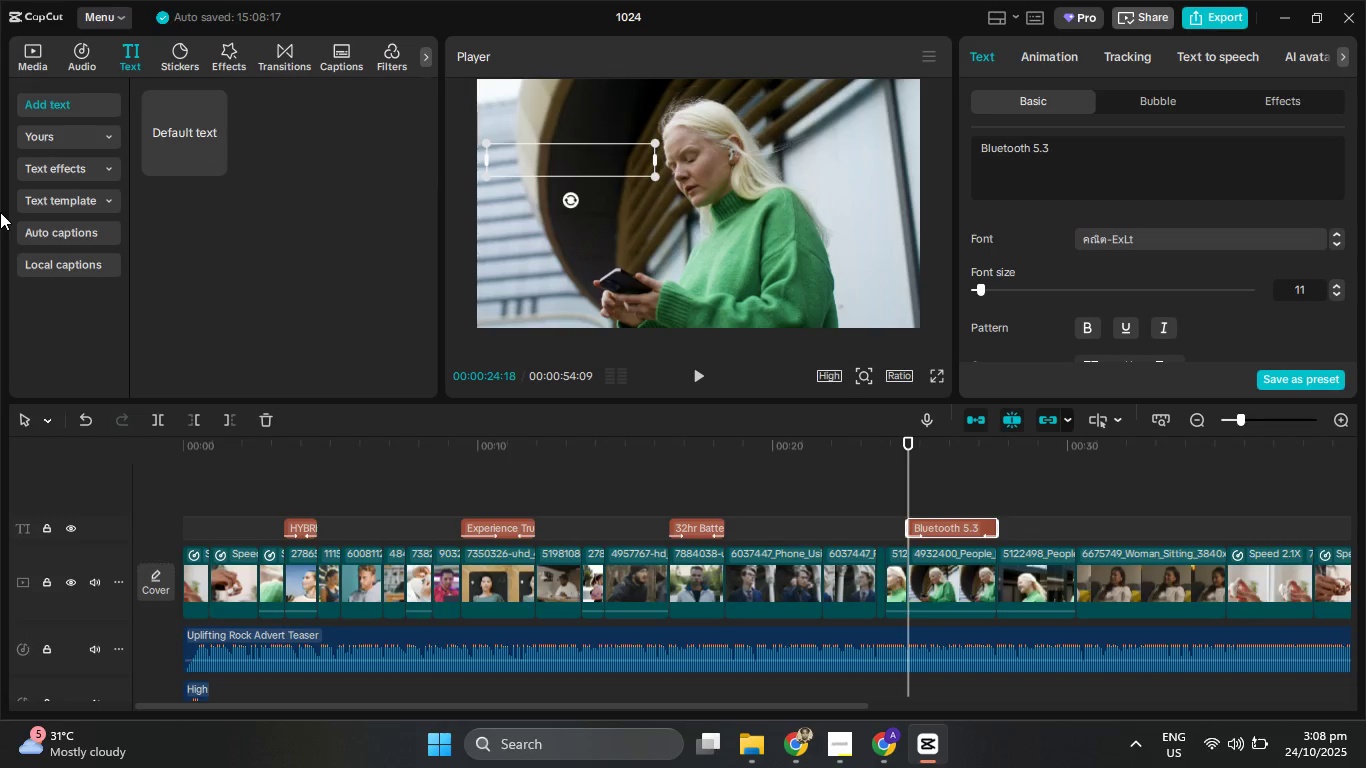 
wait(25.87)
 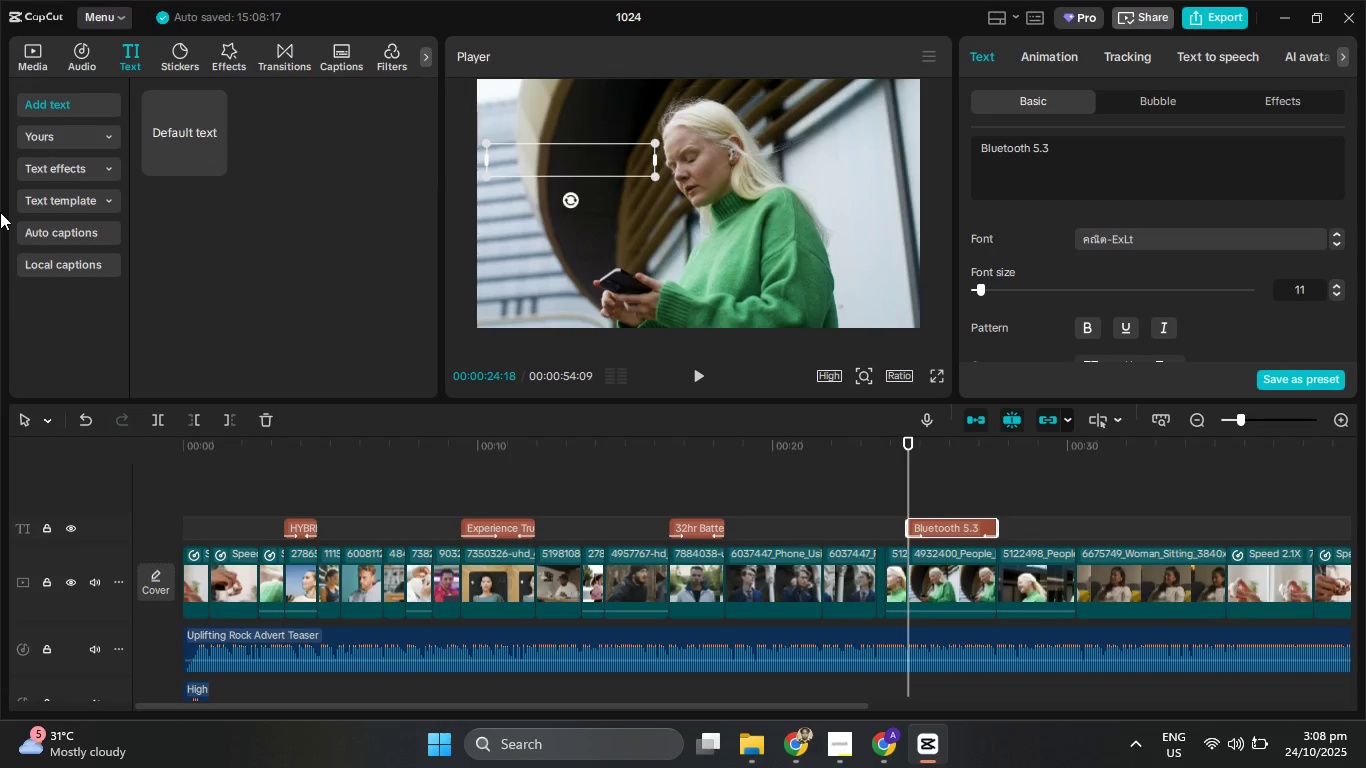 
left_click([697, 372])
 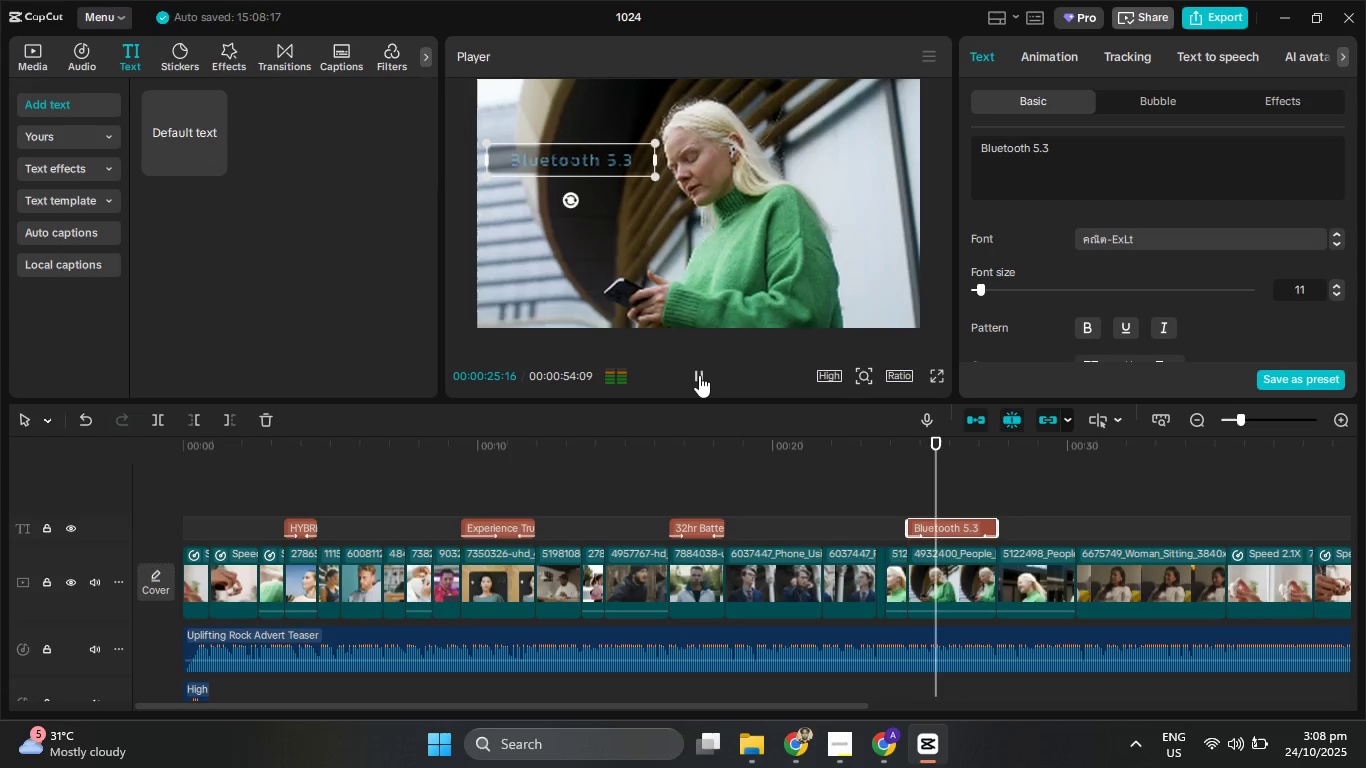 
left_click([699, 375])
 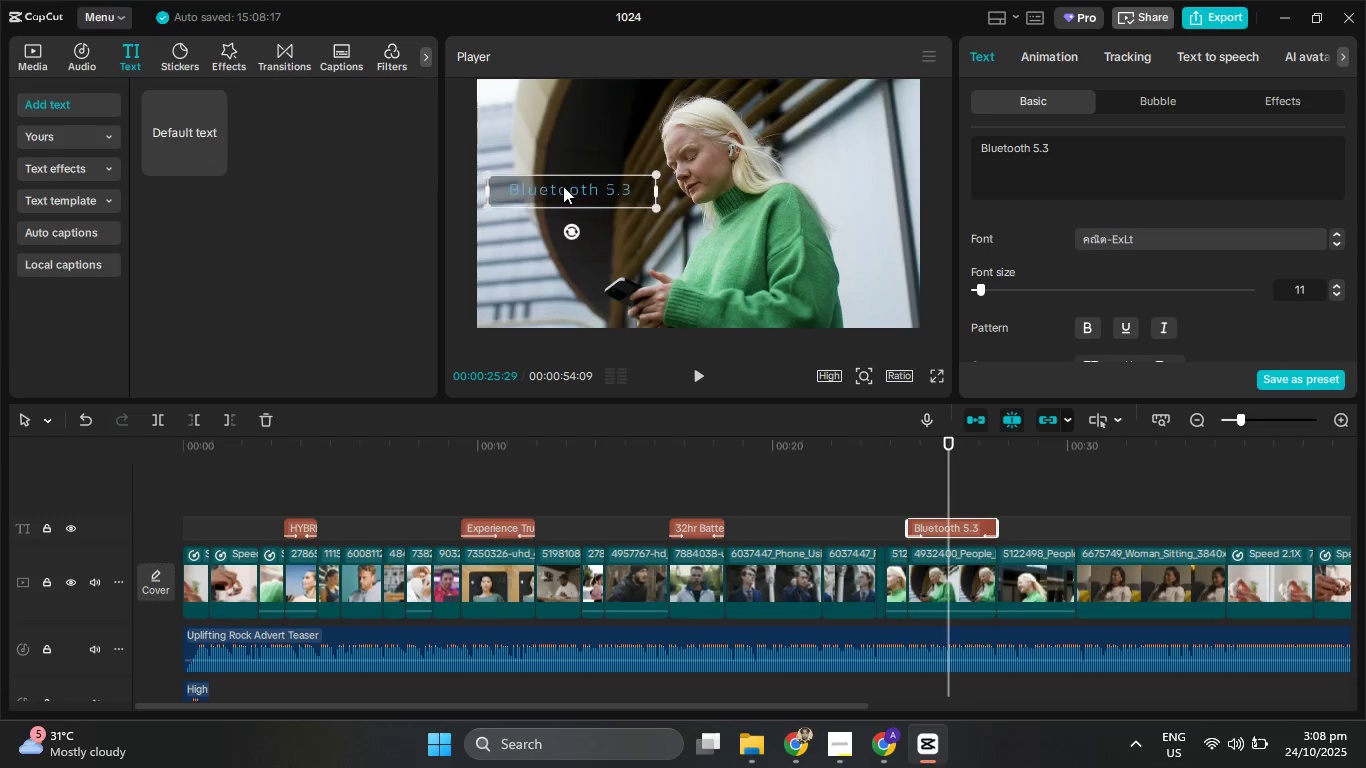 
wait(6.91)
 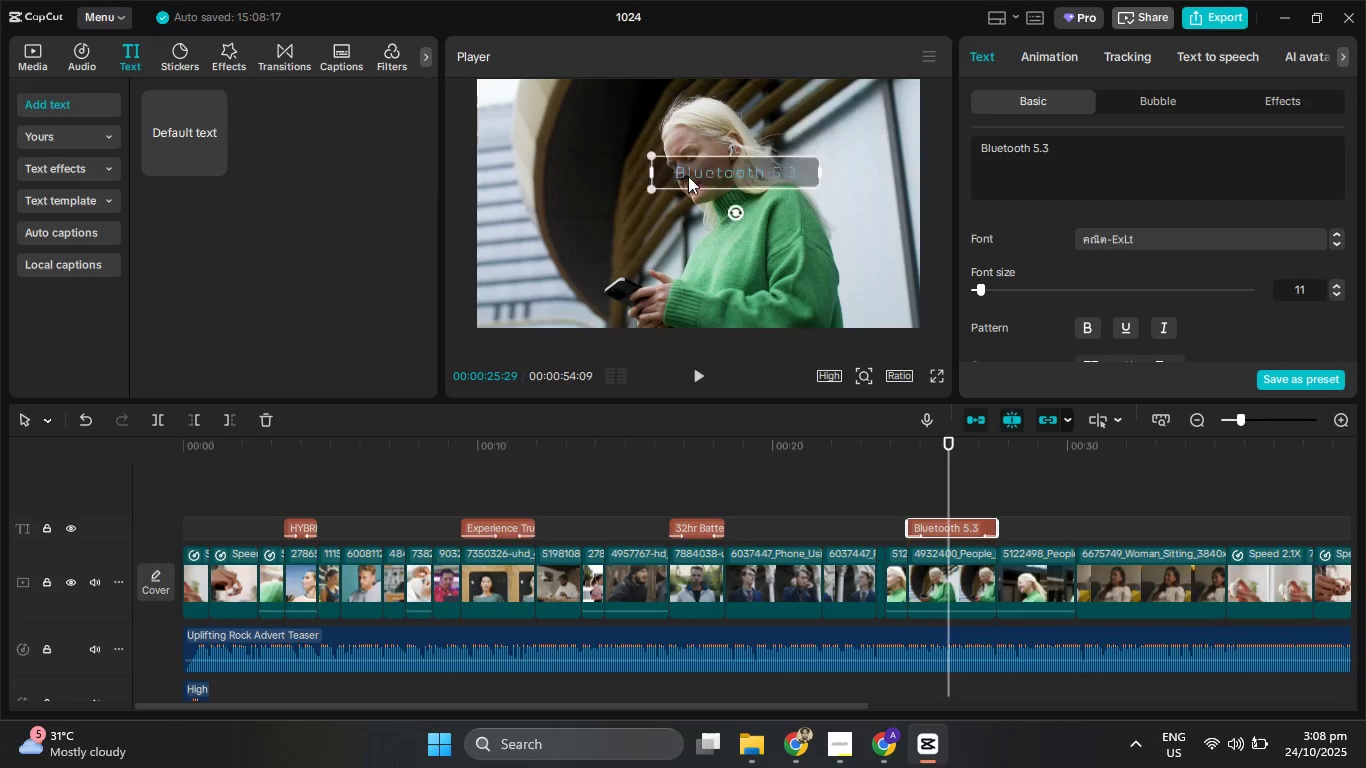 
left_click([702, 374])
 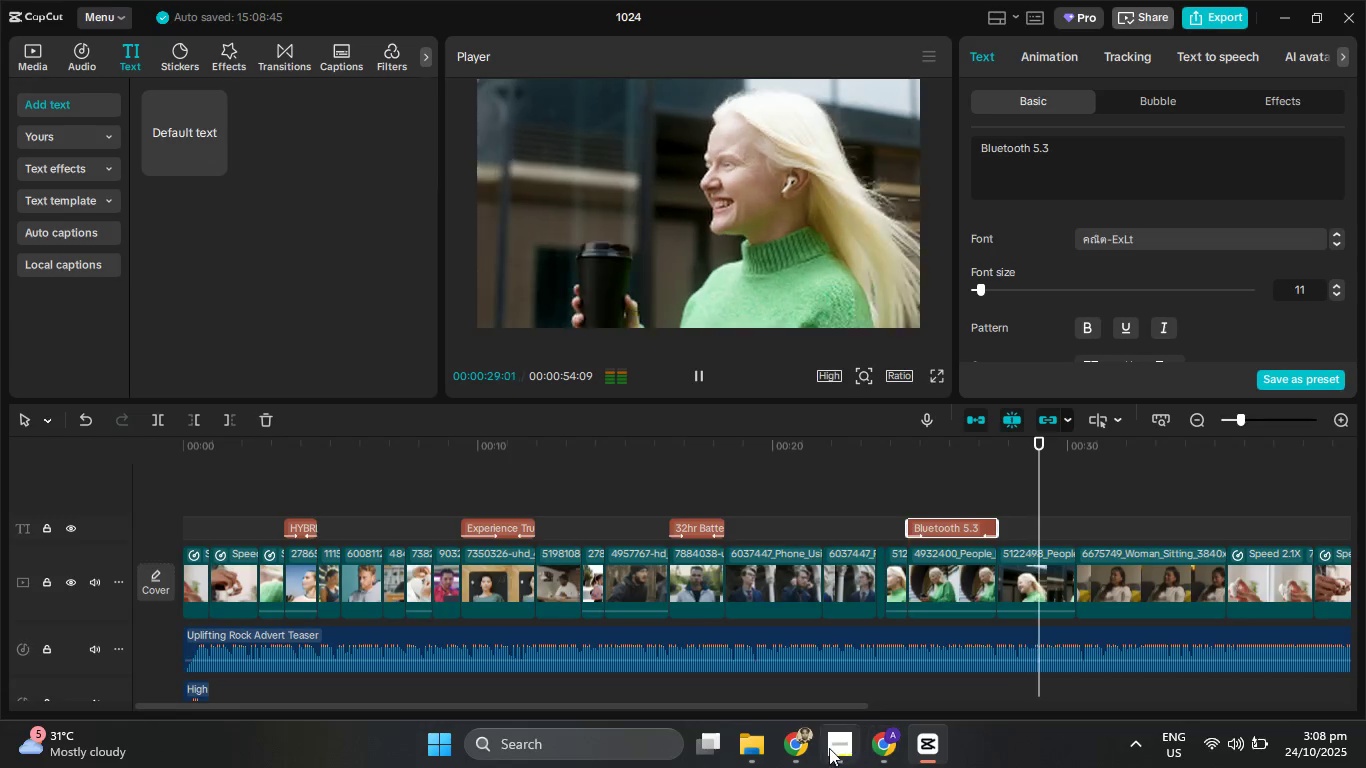 
left_click([695, 366])
 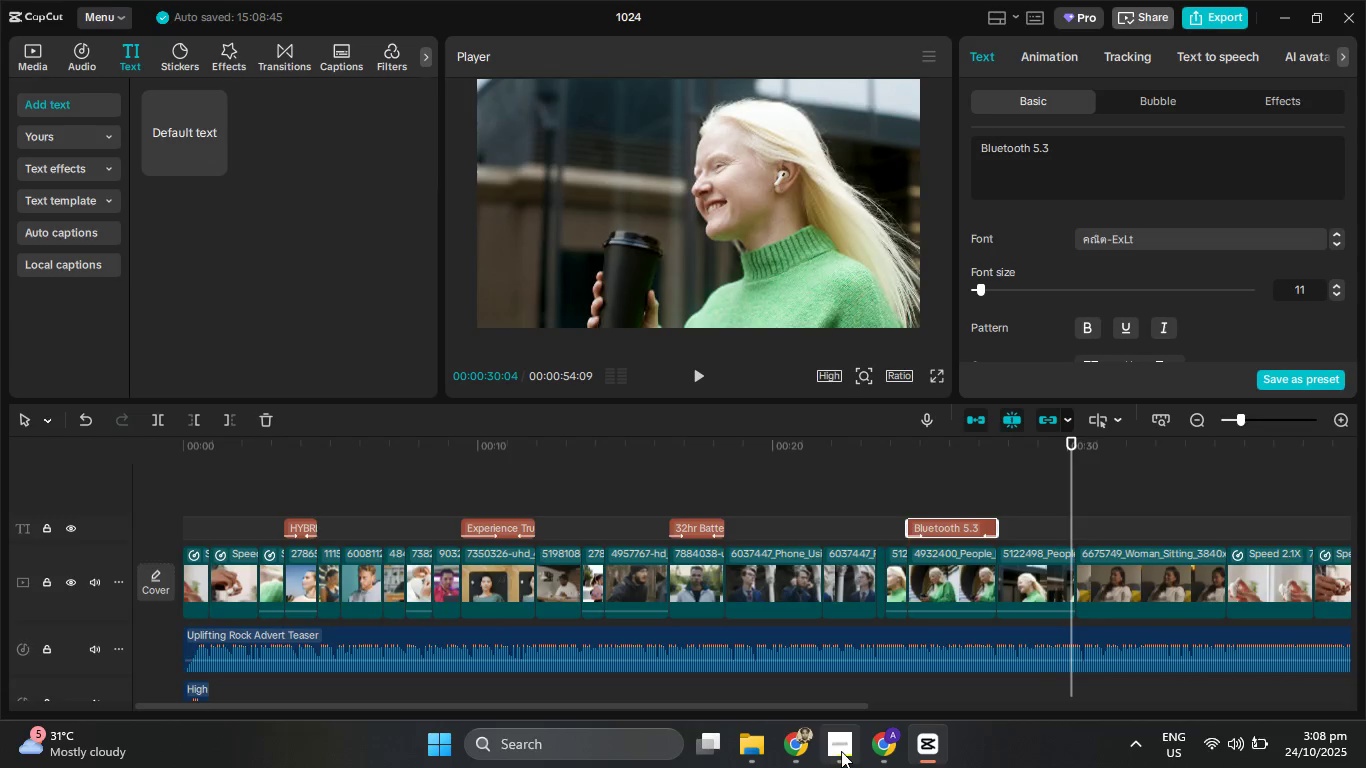 
left_click([841, 751])